 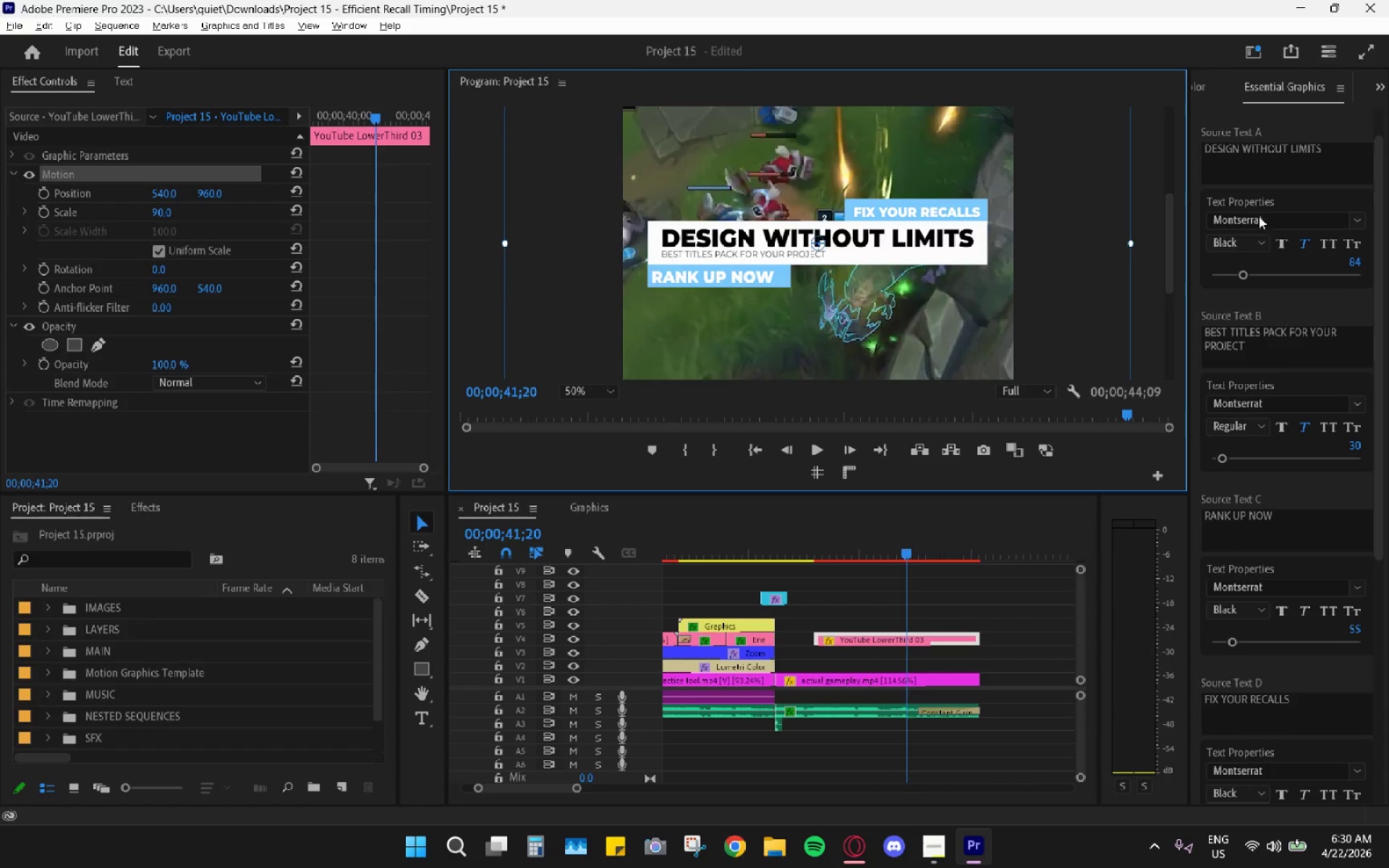 
triple_click([1244, 149])
 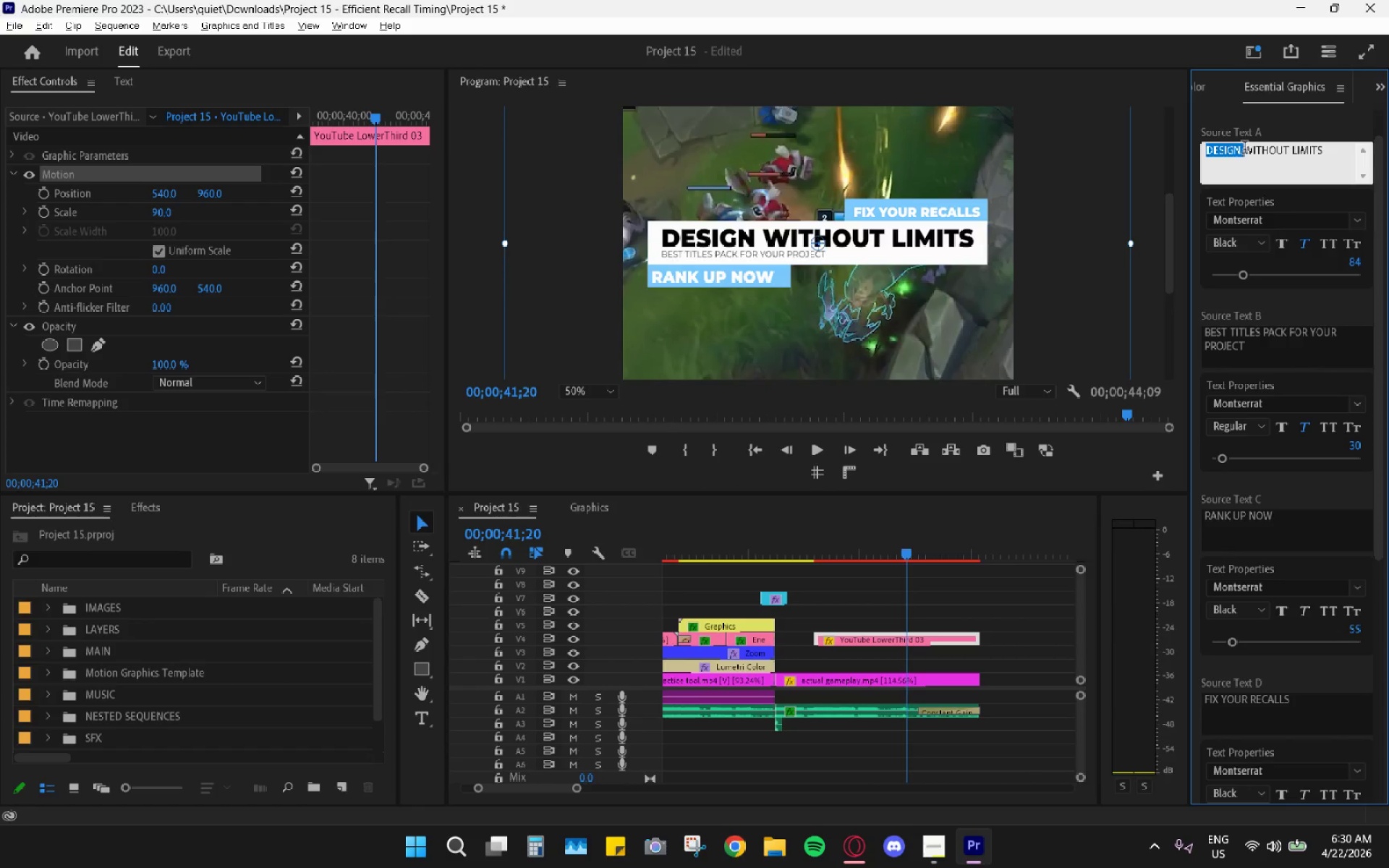 
triple_click([1244, 149])
 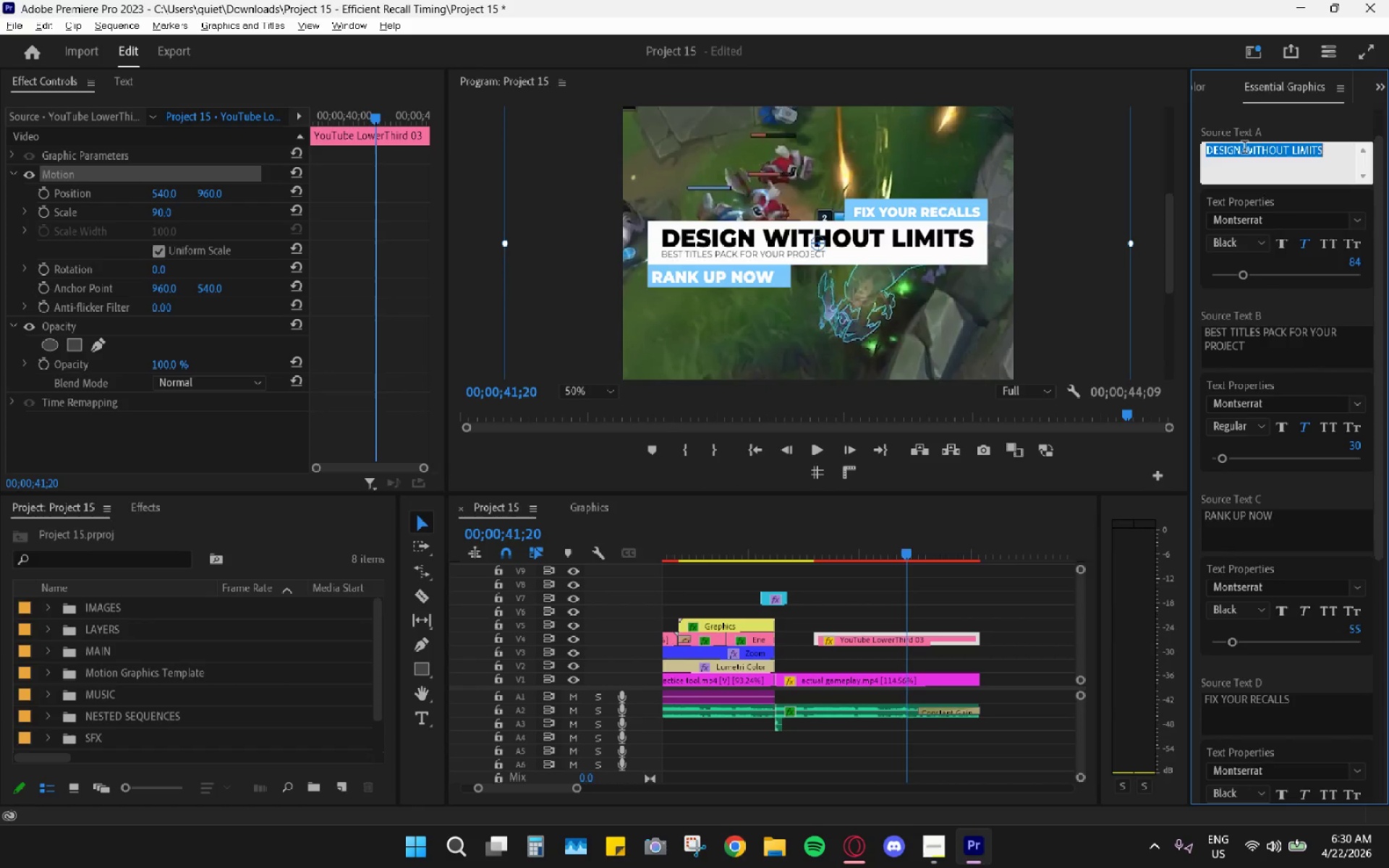 
triple_click([1244, 150])
 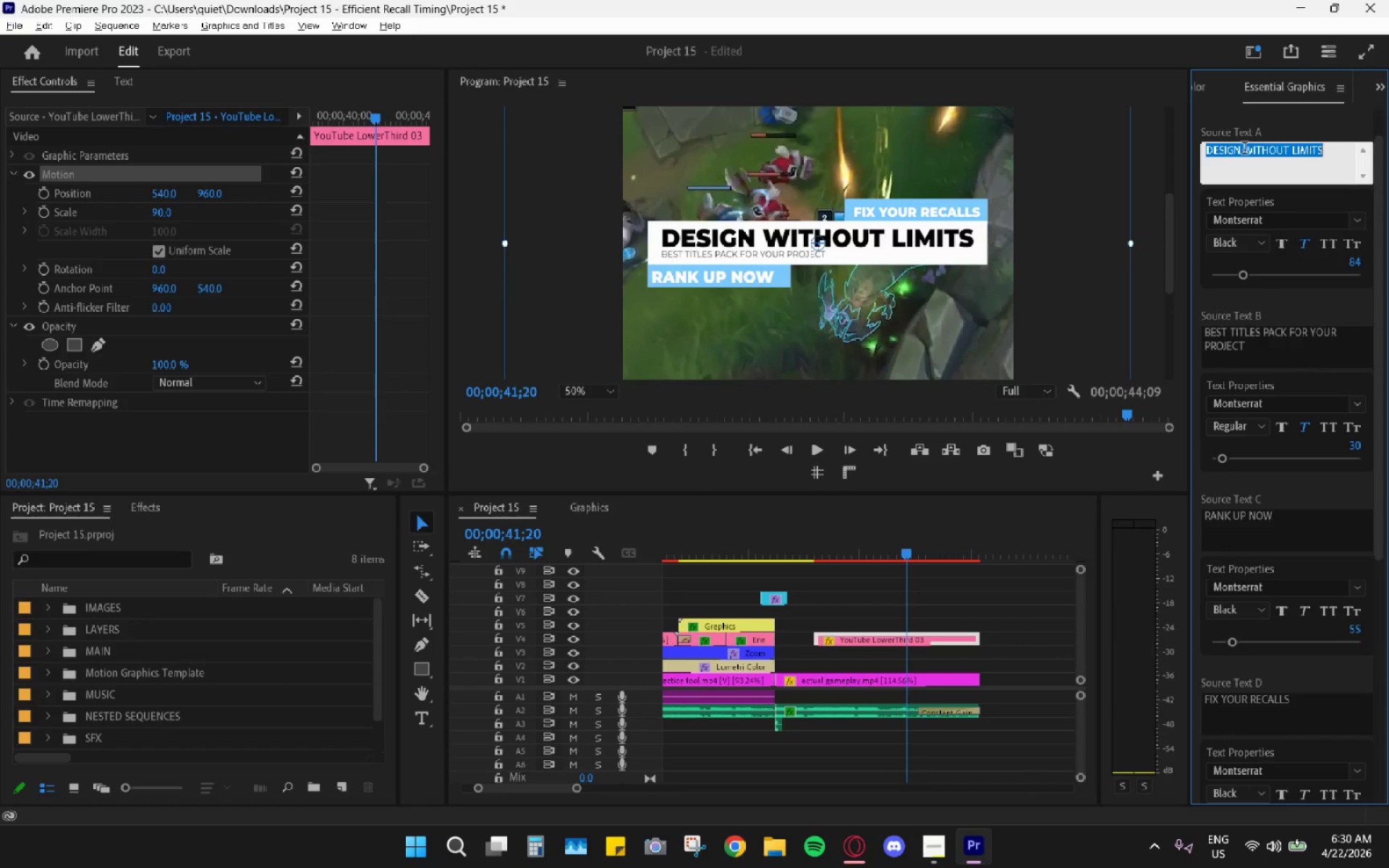 
key(Control+V)
 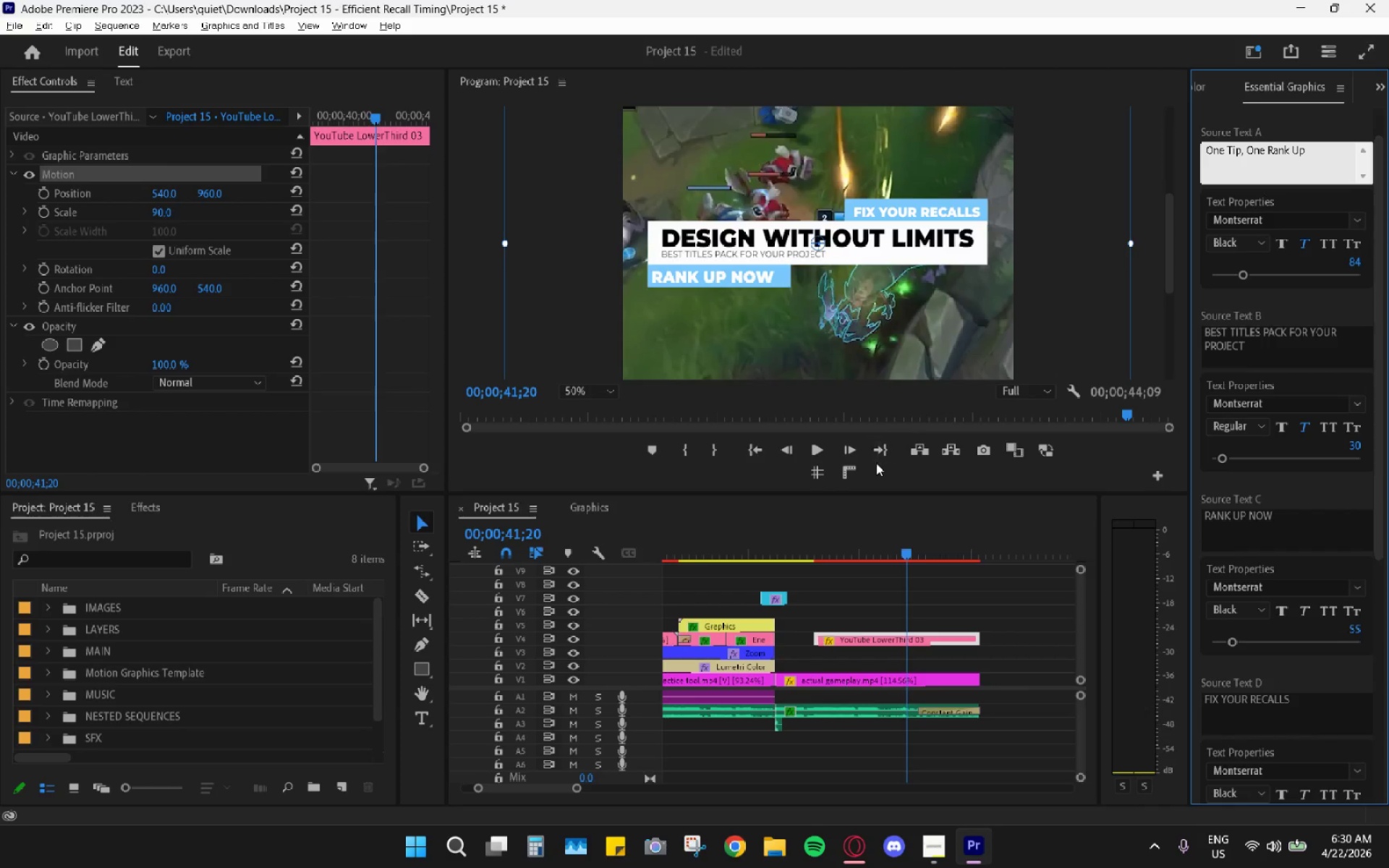 
left_click([867, 509])
 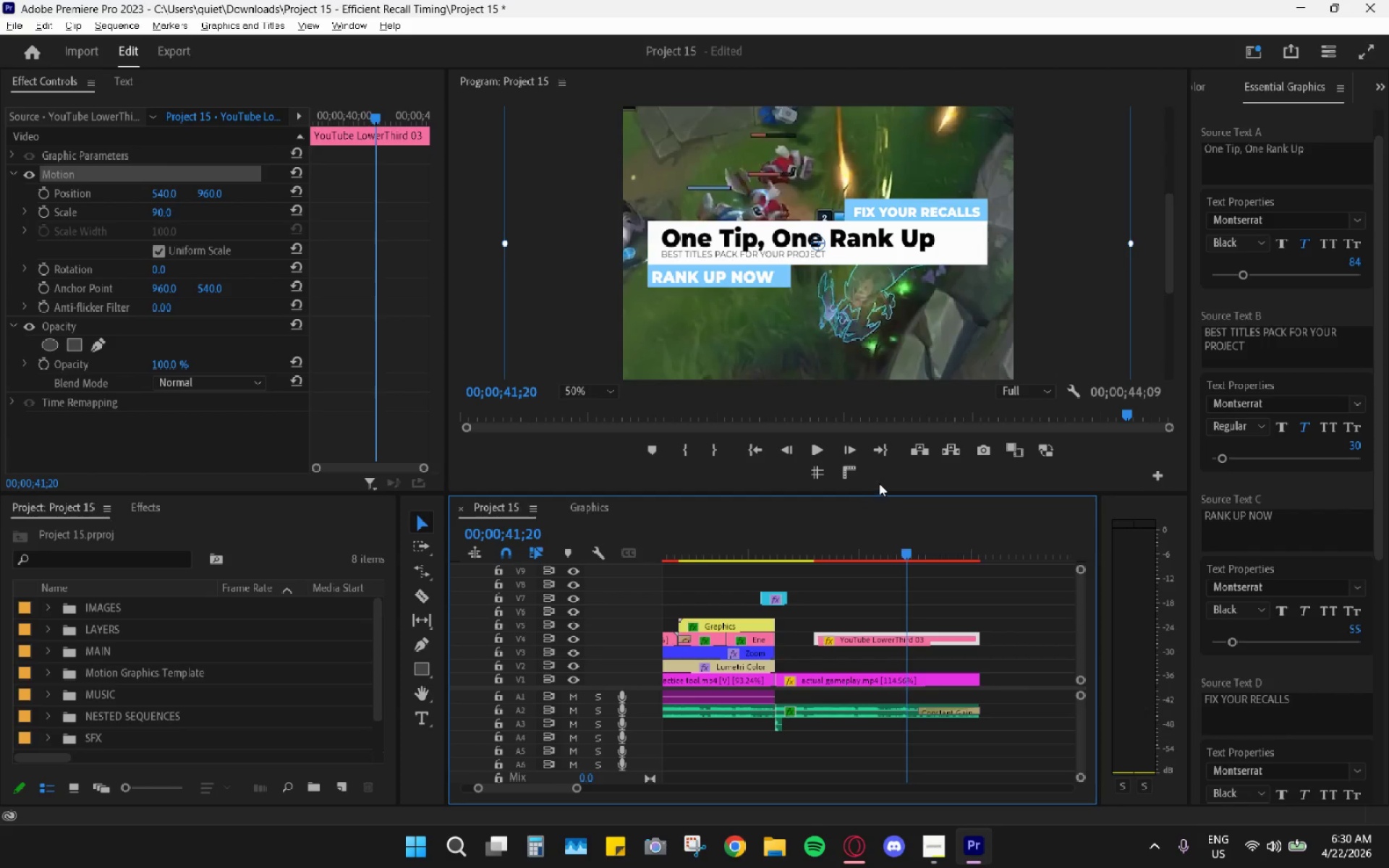 
key(Alt+AltLeft)
 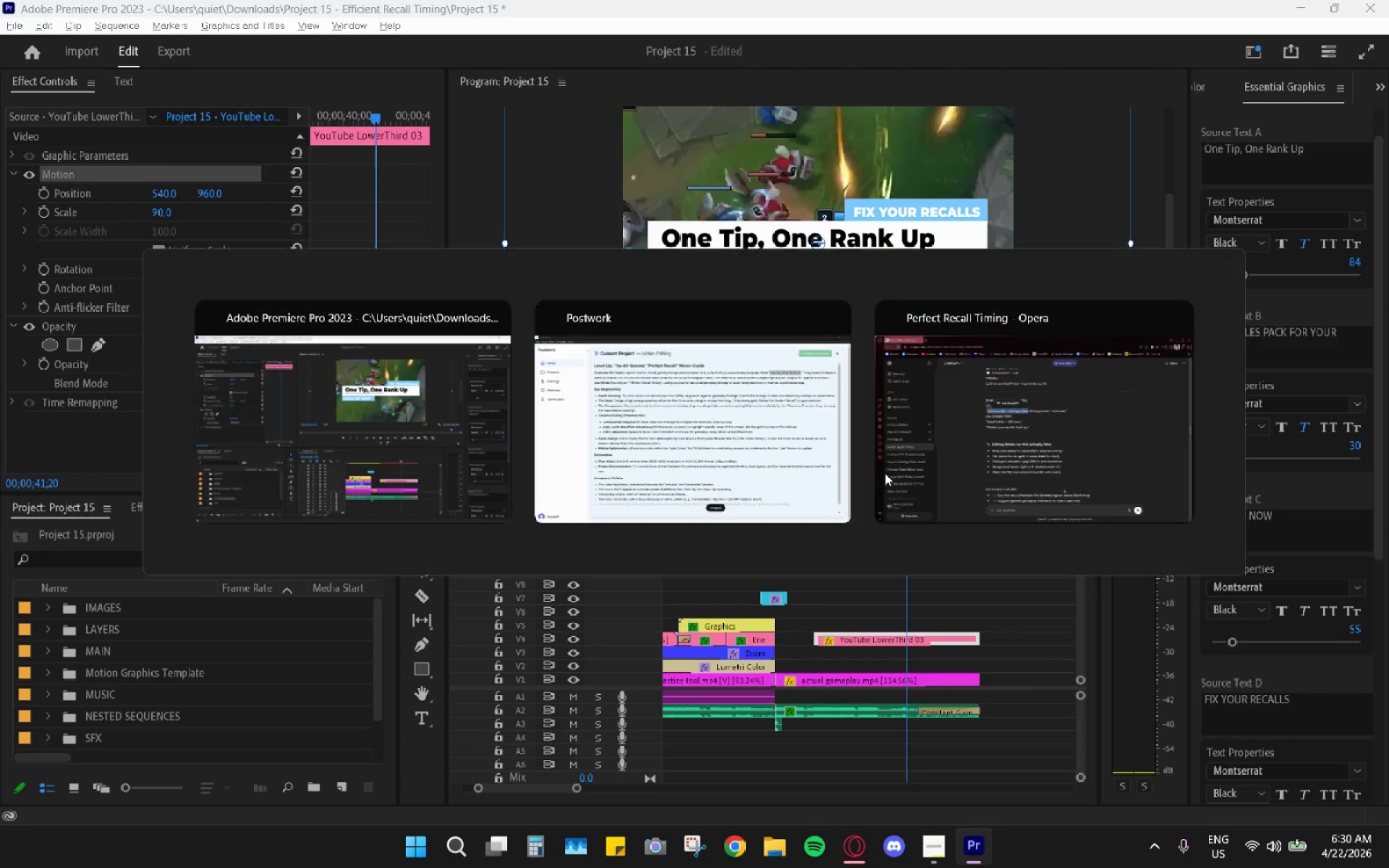 
key(Alt+Tab)